 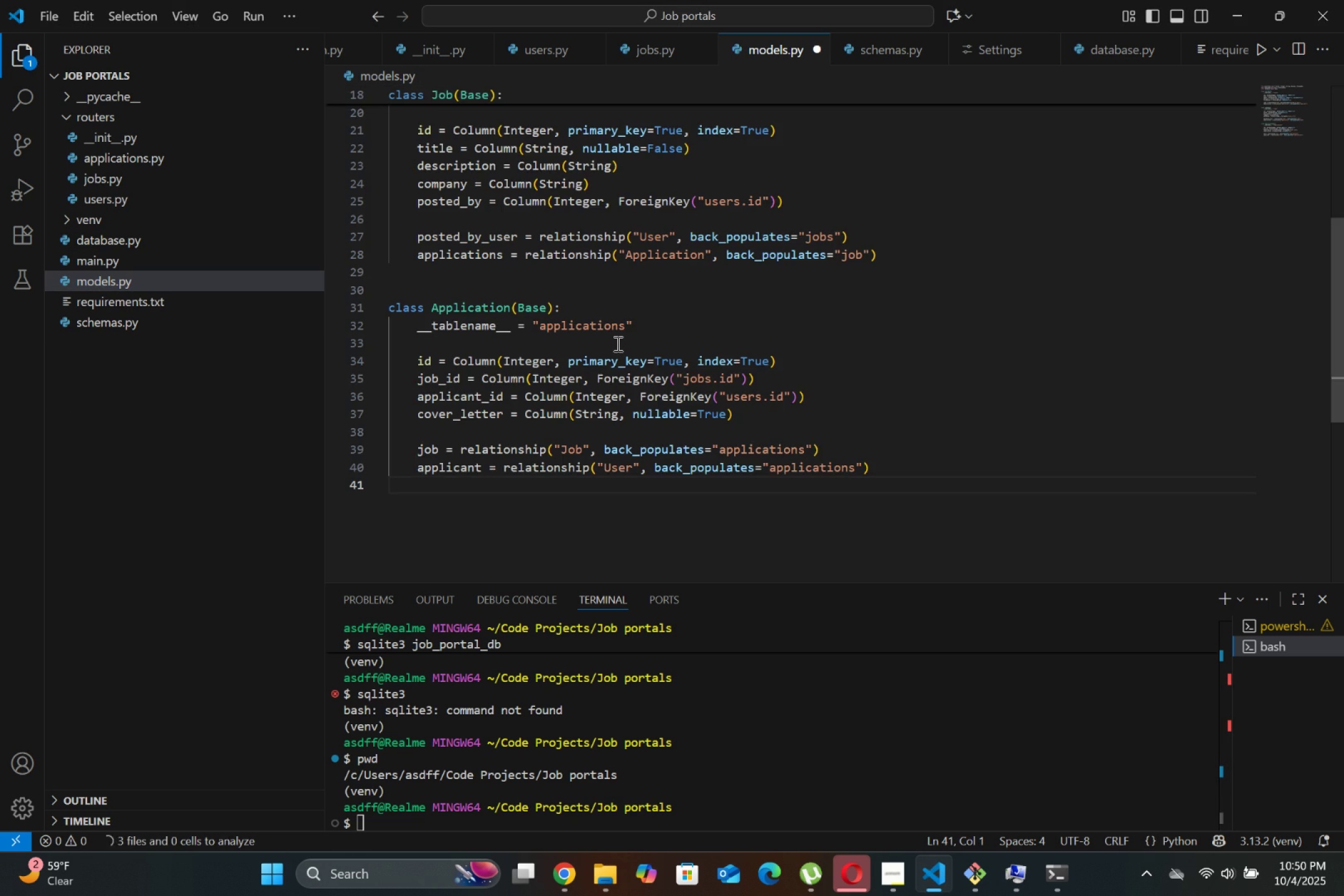 
scroll: coordinate [632, 442], scroll_direction: up, amount: 11.0
 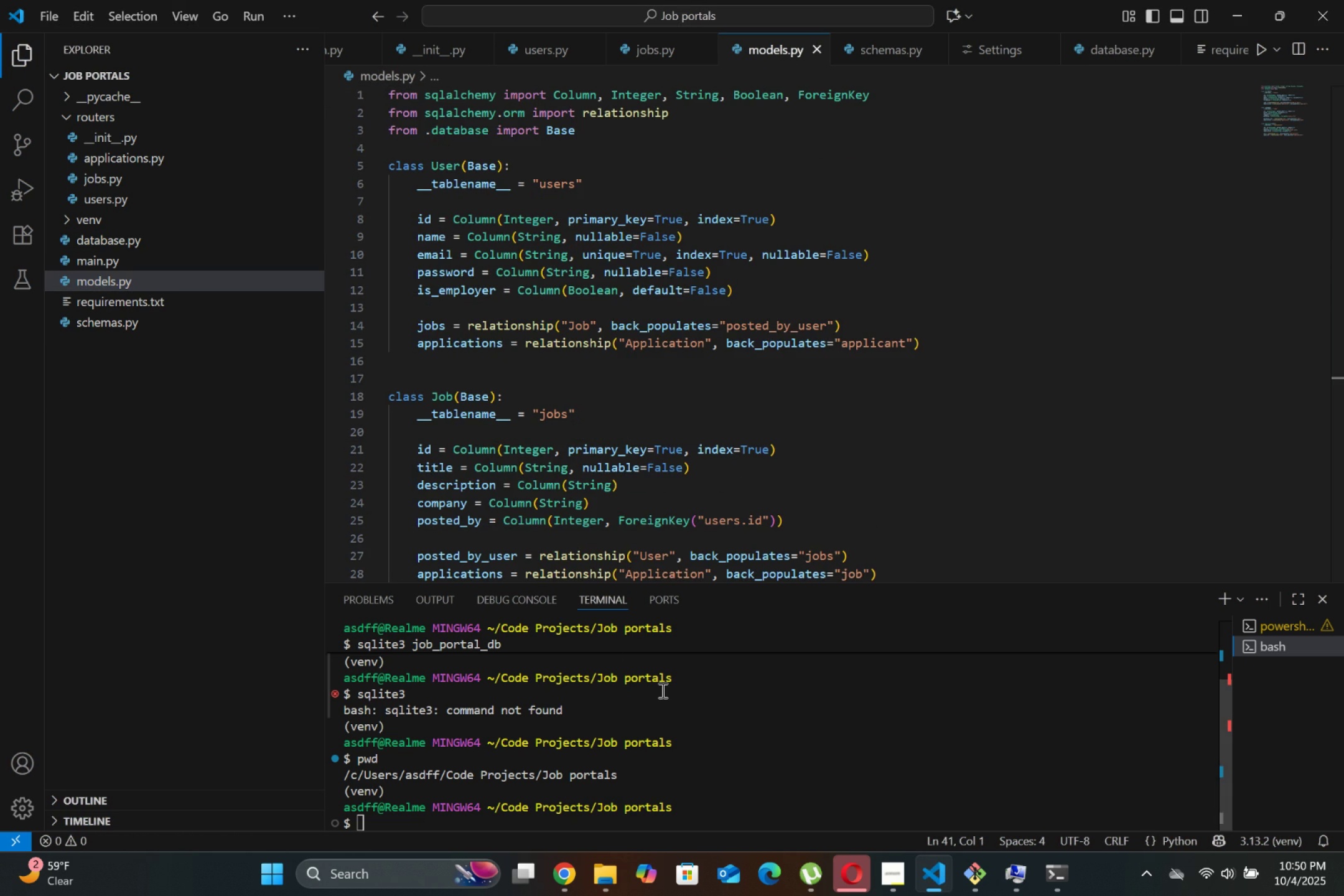 
scroll: coordinate [757, 477], scroll_direction: down, amount: 2.0
 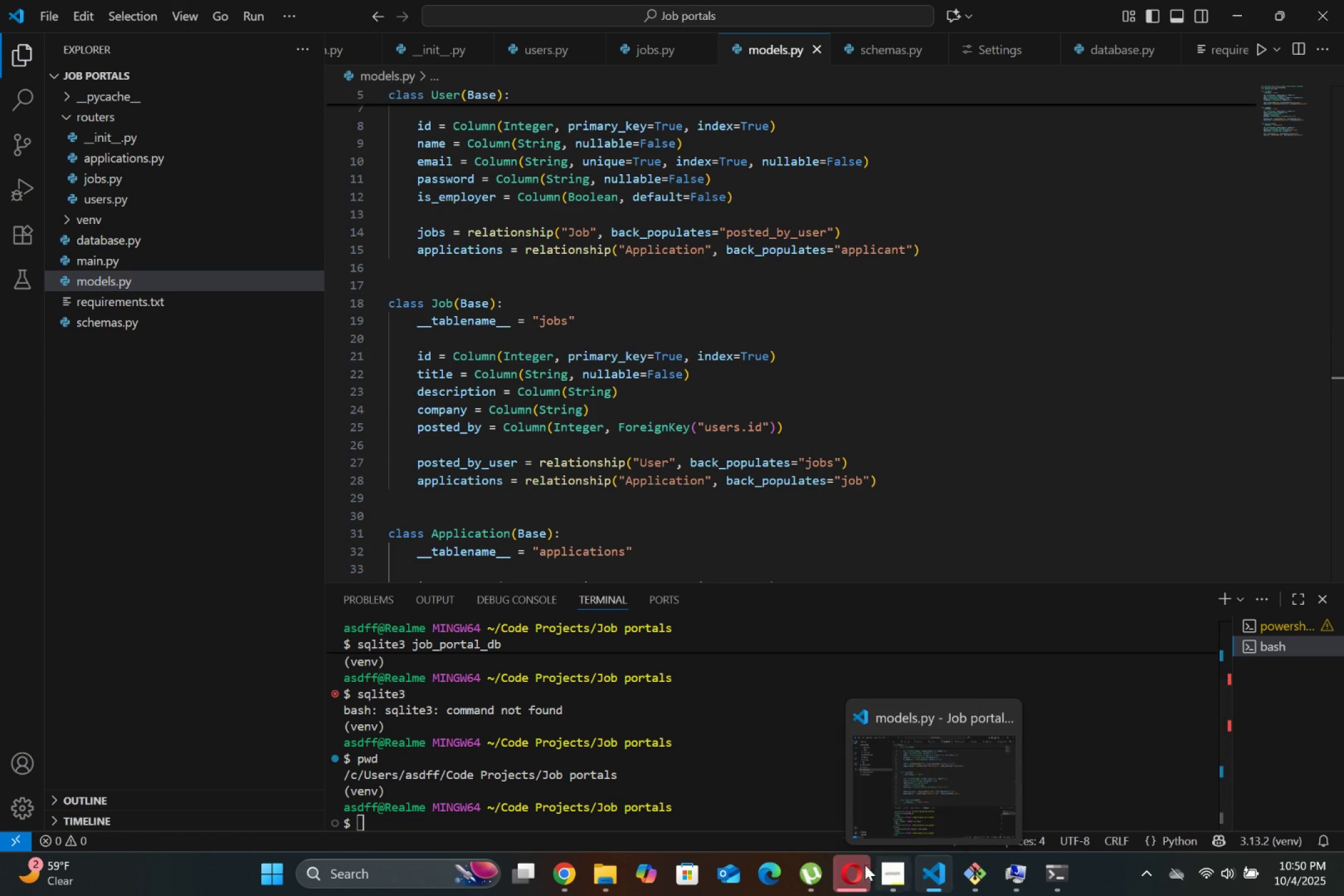 
left_click([564, 873])
 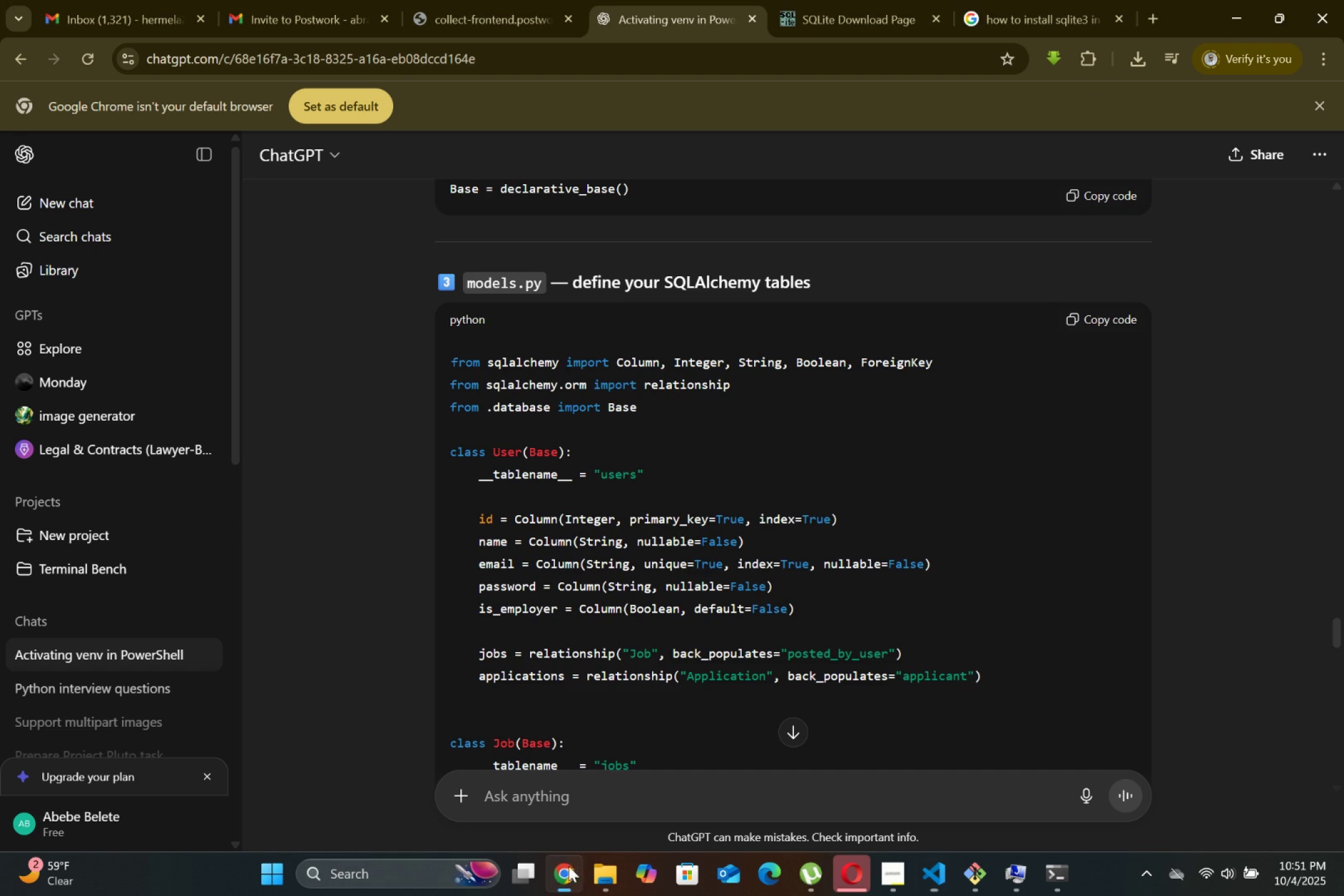 
scroll: coordinate [702, 567], scroll_direction: down, amount: 13.0